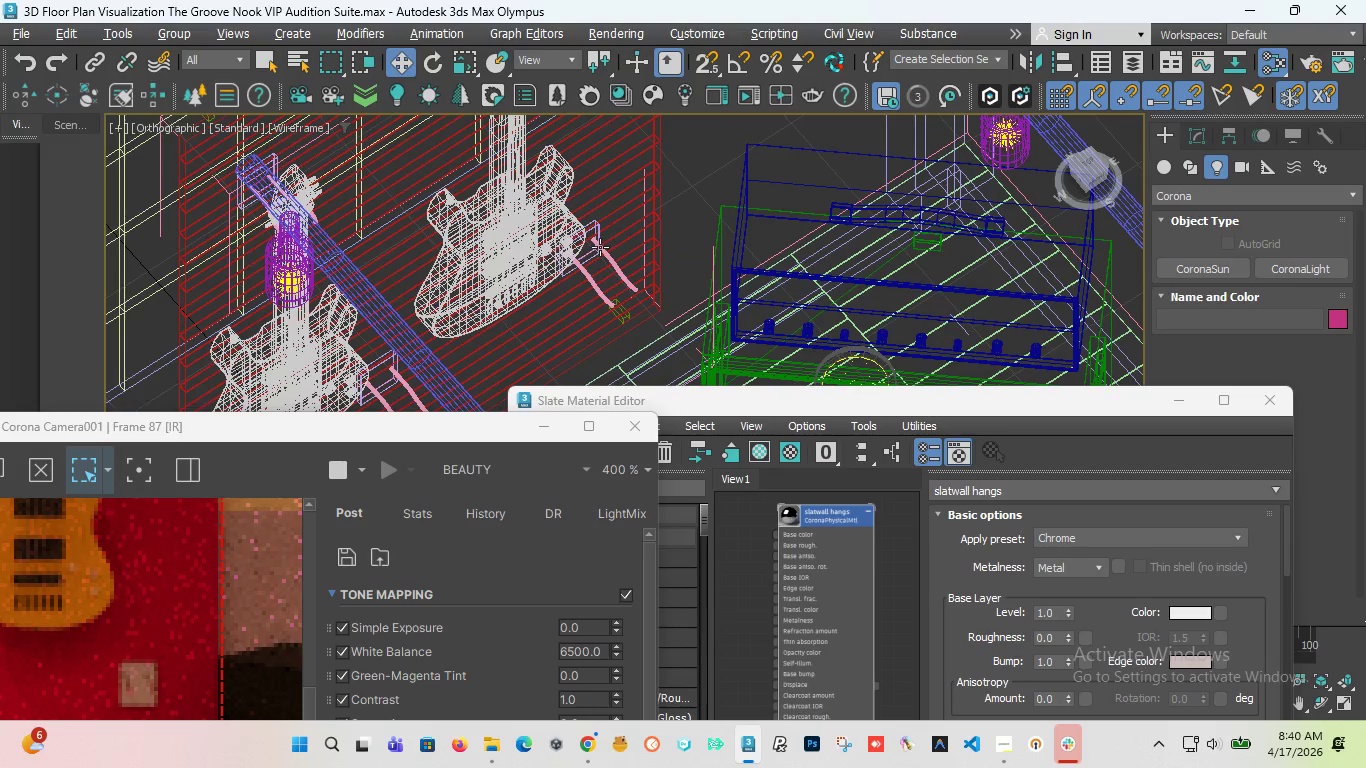 
left_click([600, 247])